 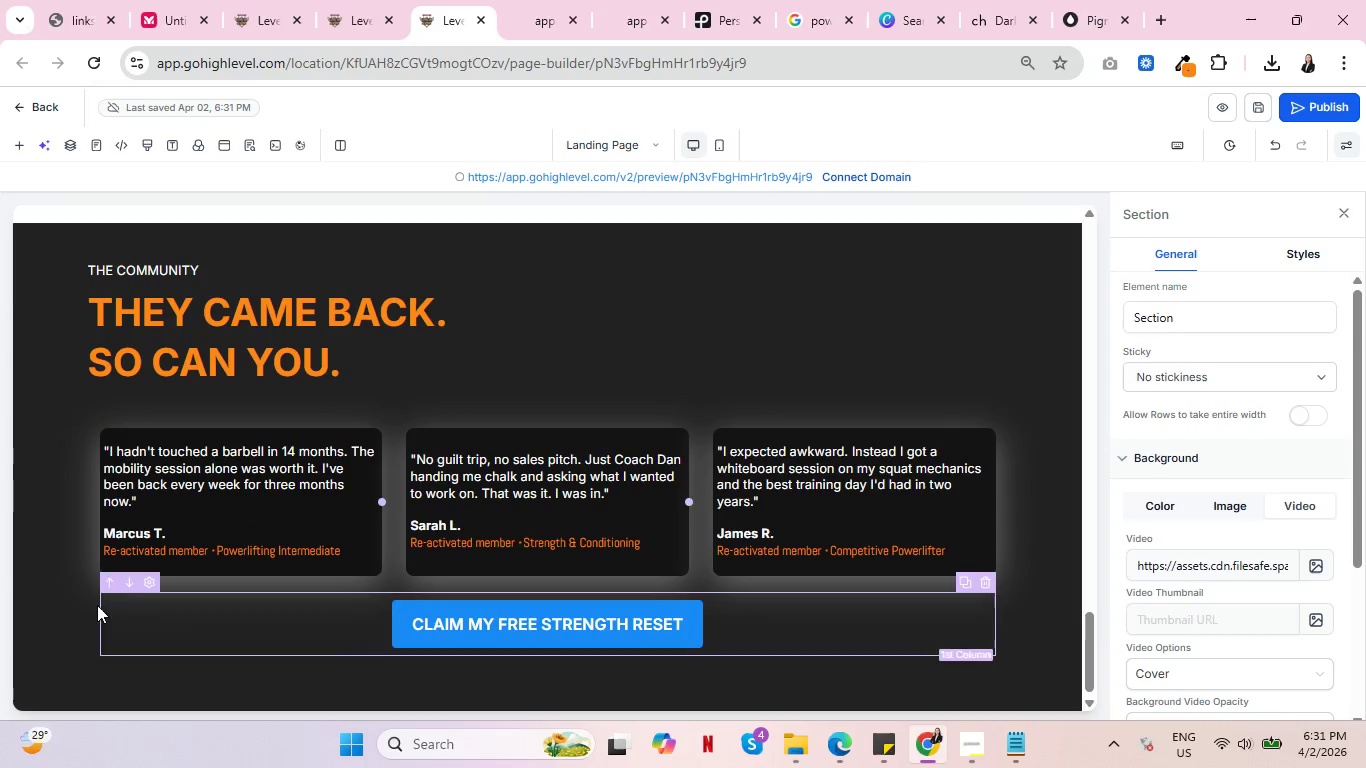 
scroll: coordinate [936, 567], scroll_direction: up, amount: 30.0
 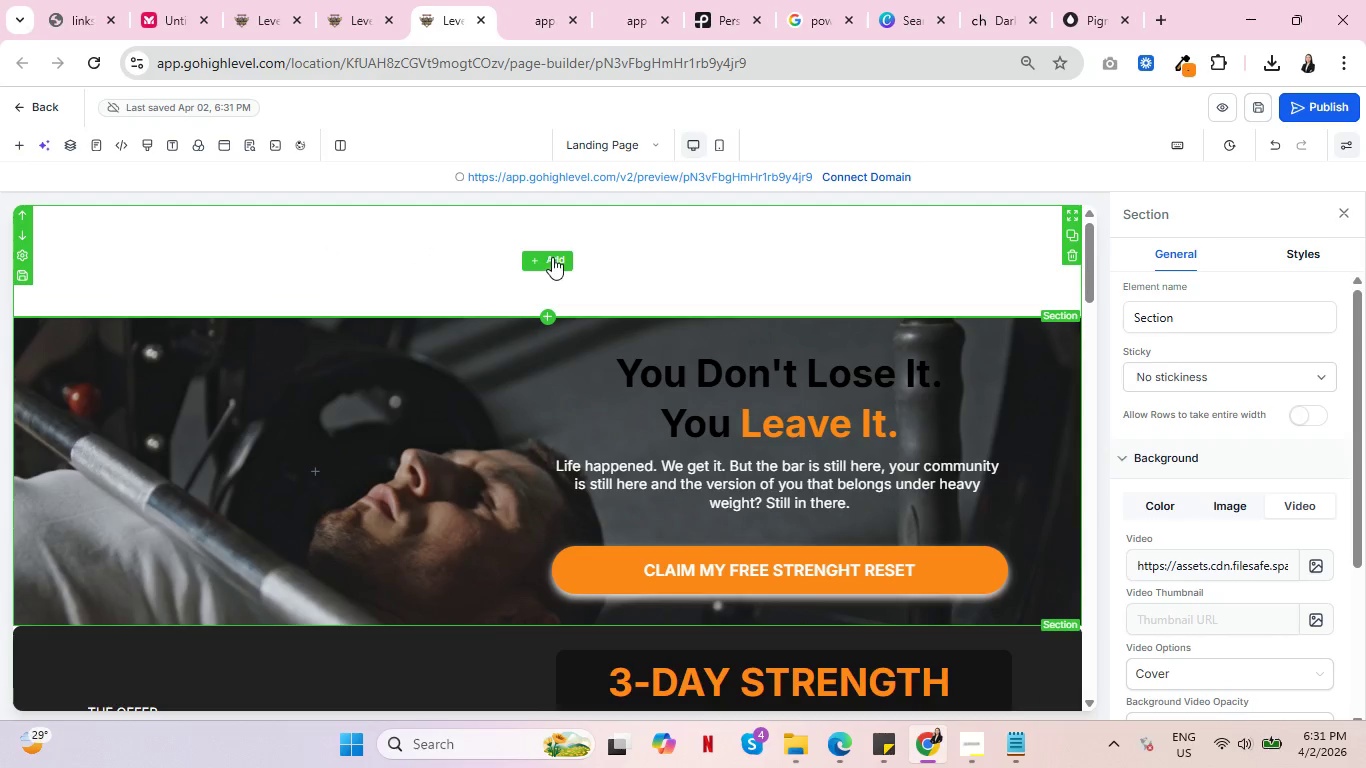 
left_click([553, 257])
 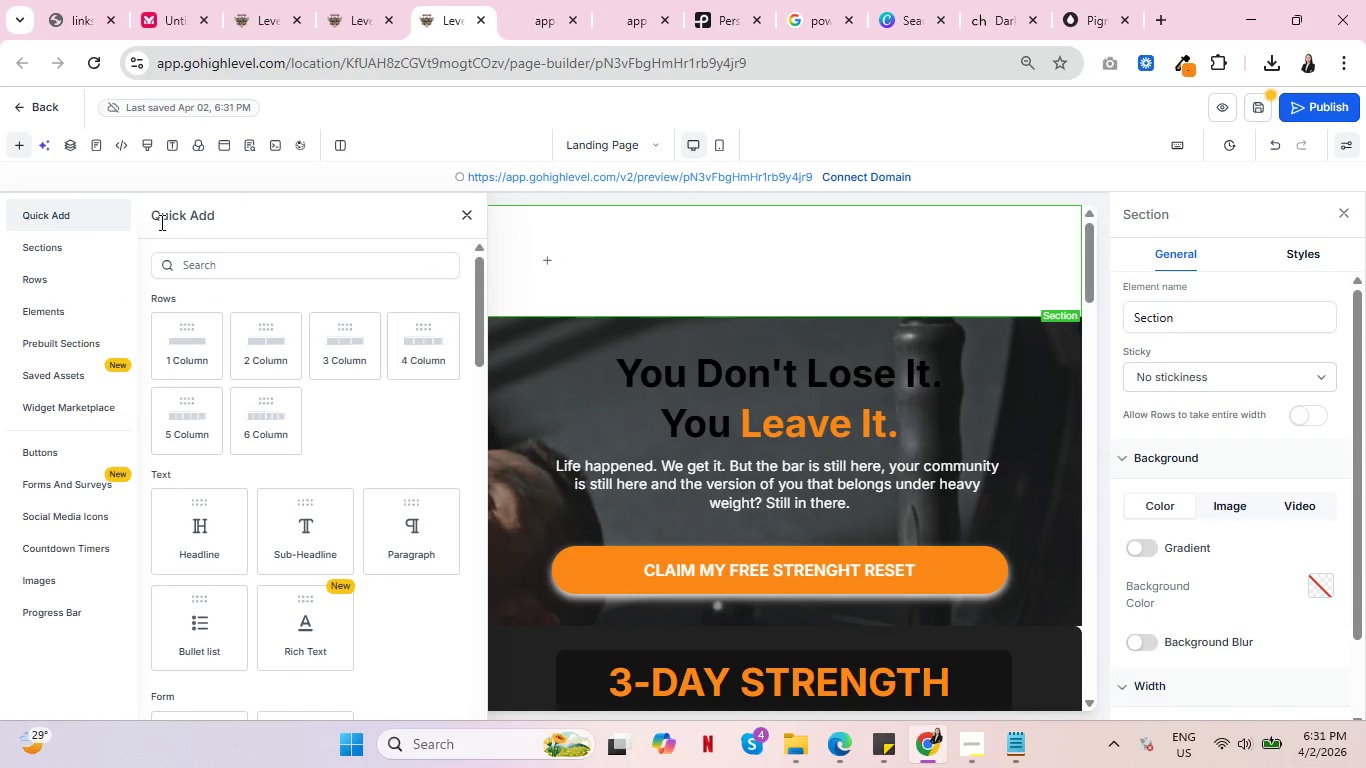 
left_click([211, 261])
 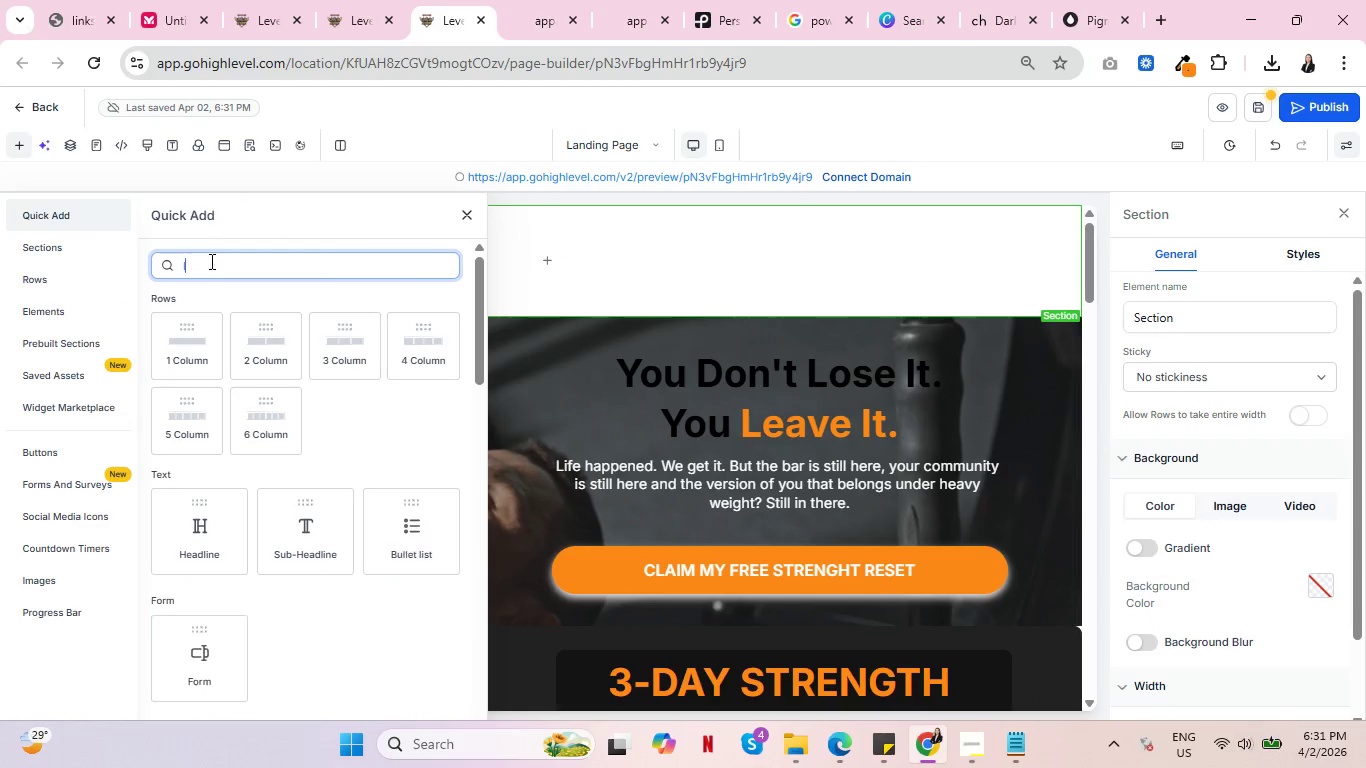 
type(log)
 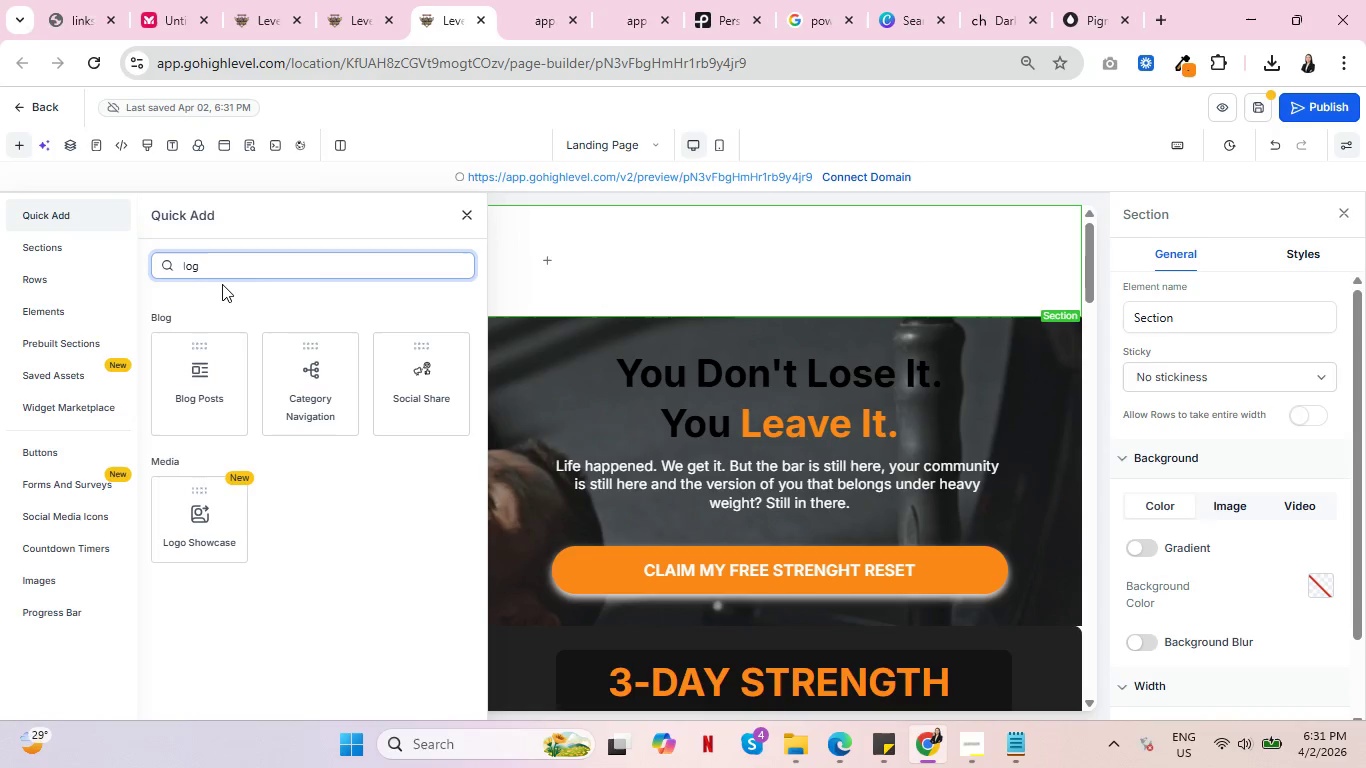 
key(O)
 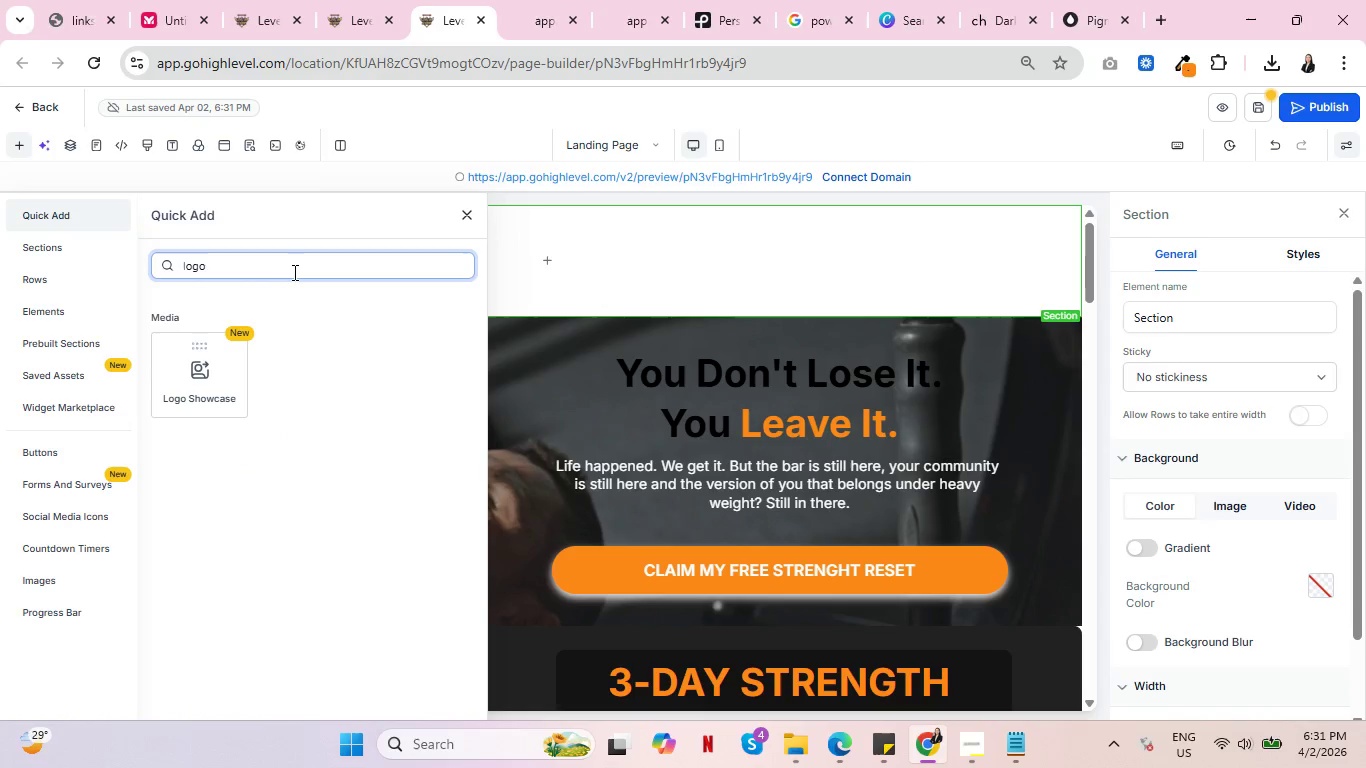 
key(Backspace)
key(Backspace)
key(Backspace)
key(Backspace)
key(Backspace)
type(imag)
 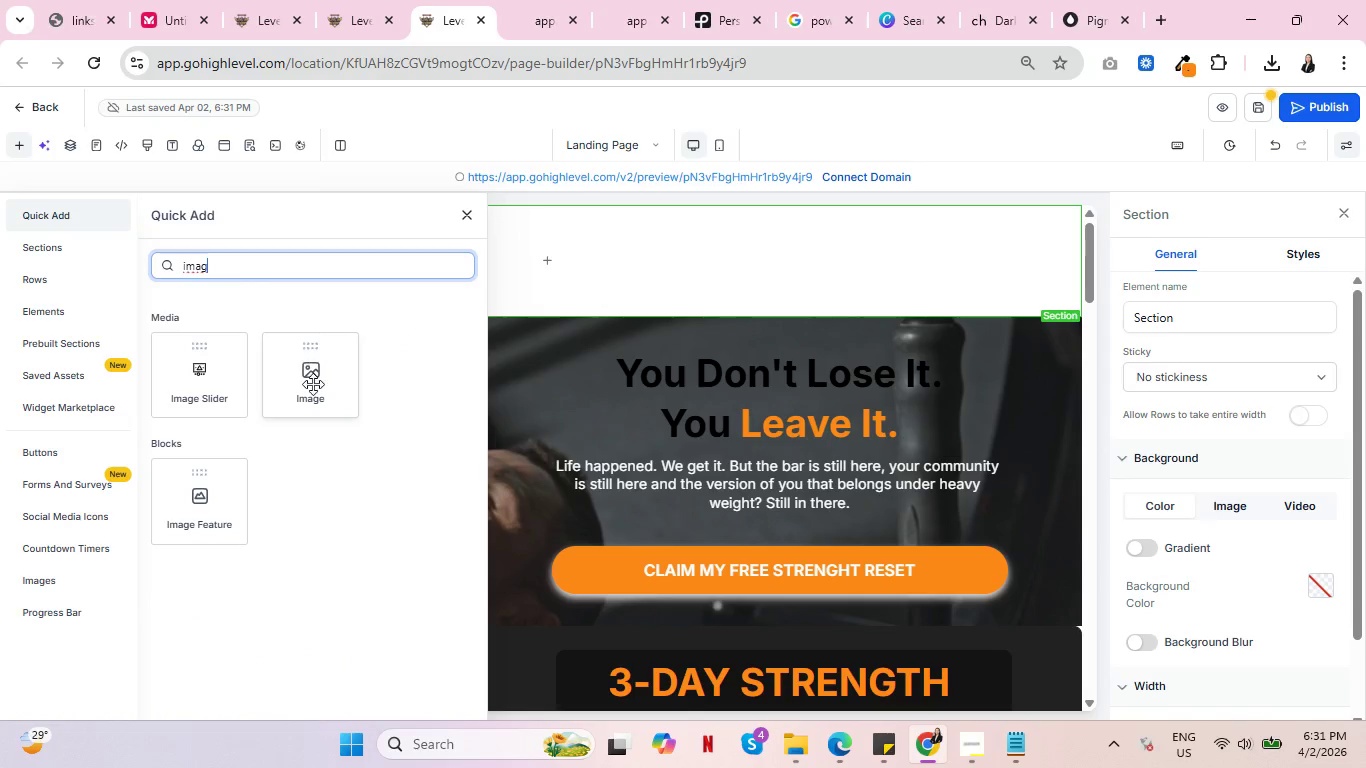 
left_click([314, 385])